 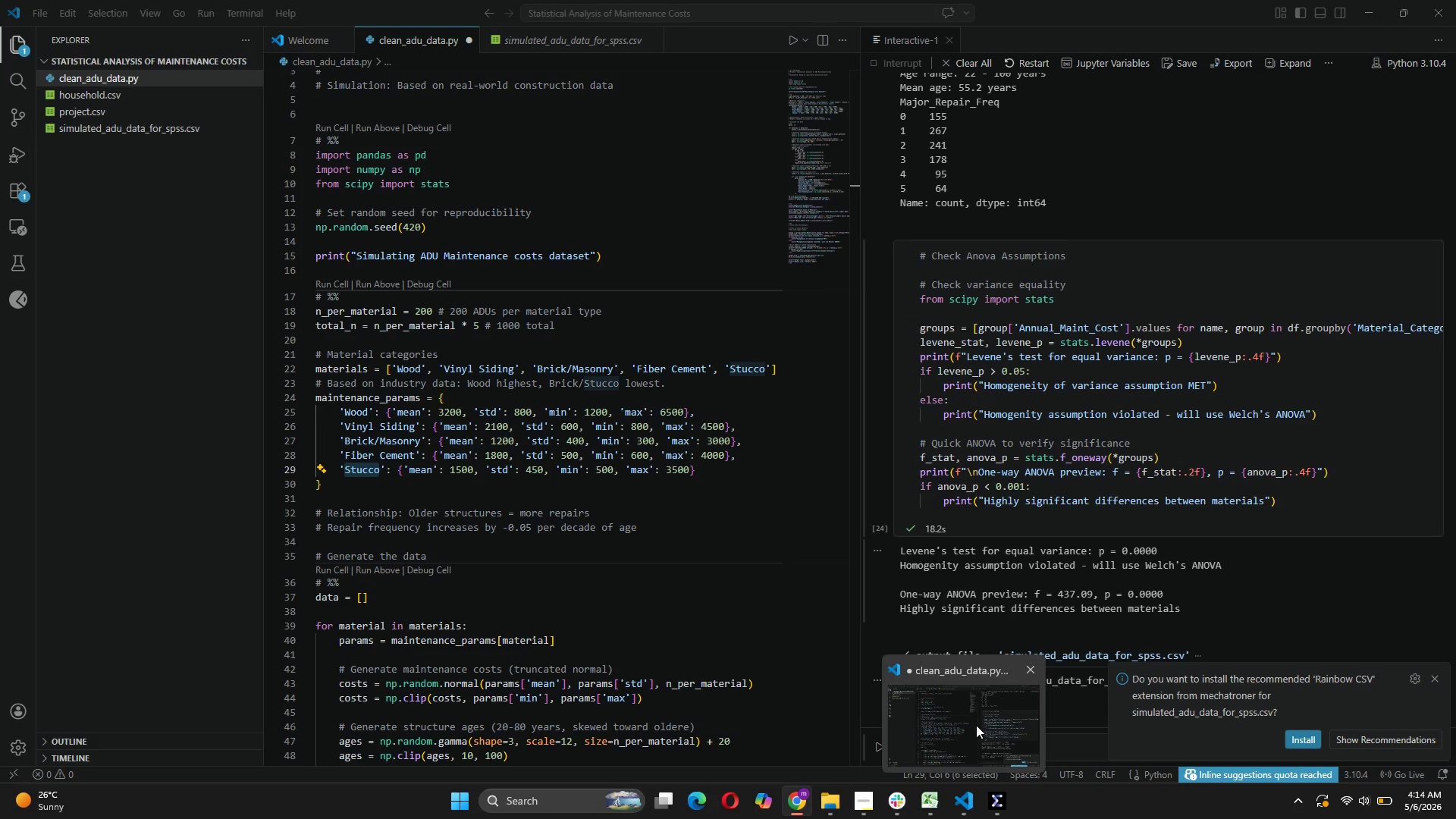 
mouse_move([971, 792])
 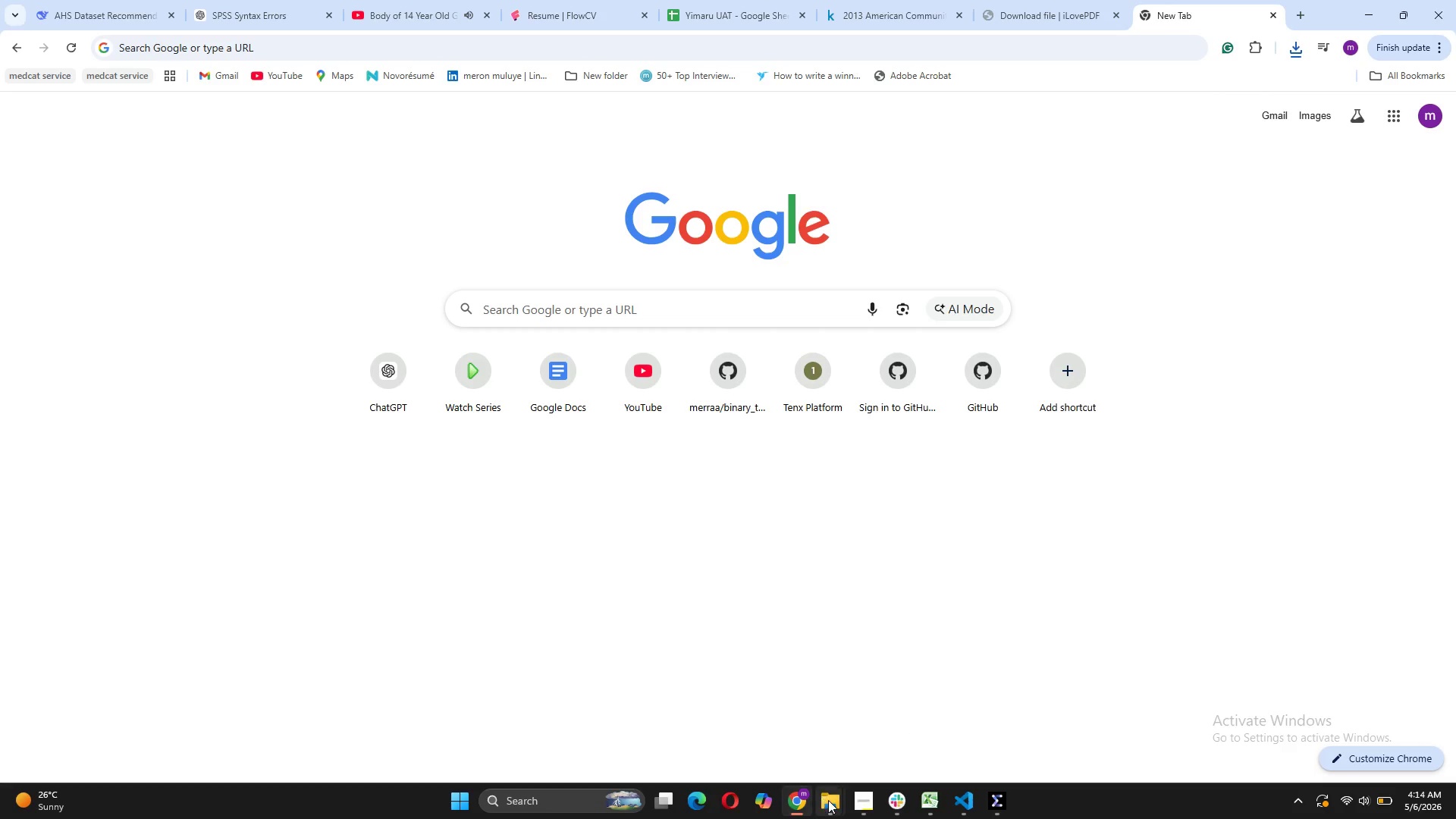 
mouse_move([860, 717])
 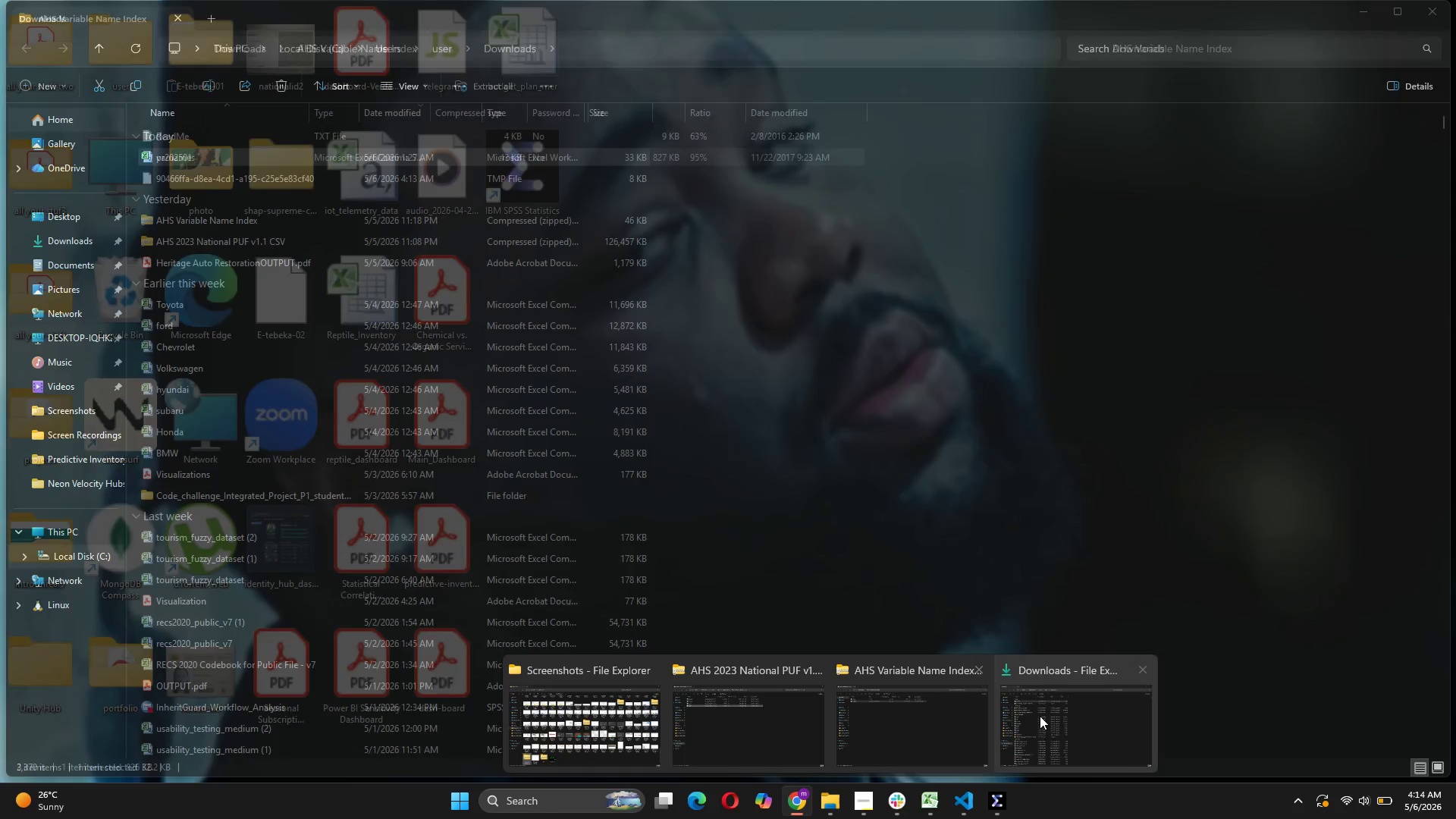 
left_click([1045, 717])
 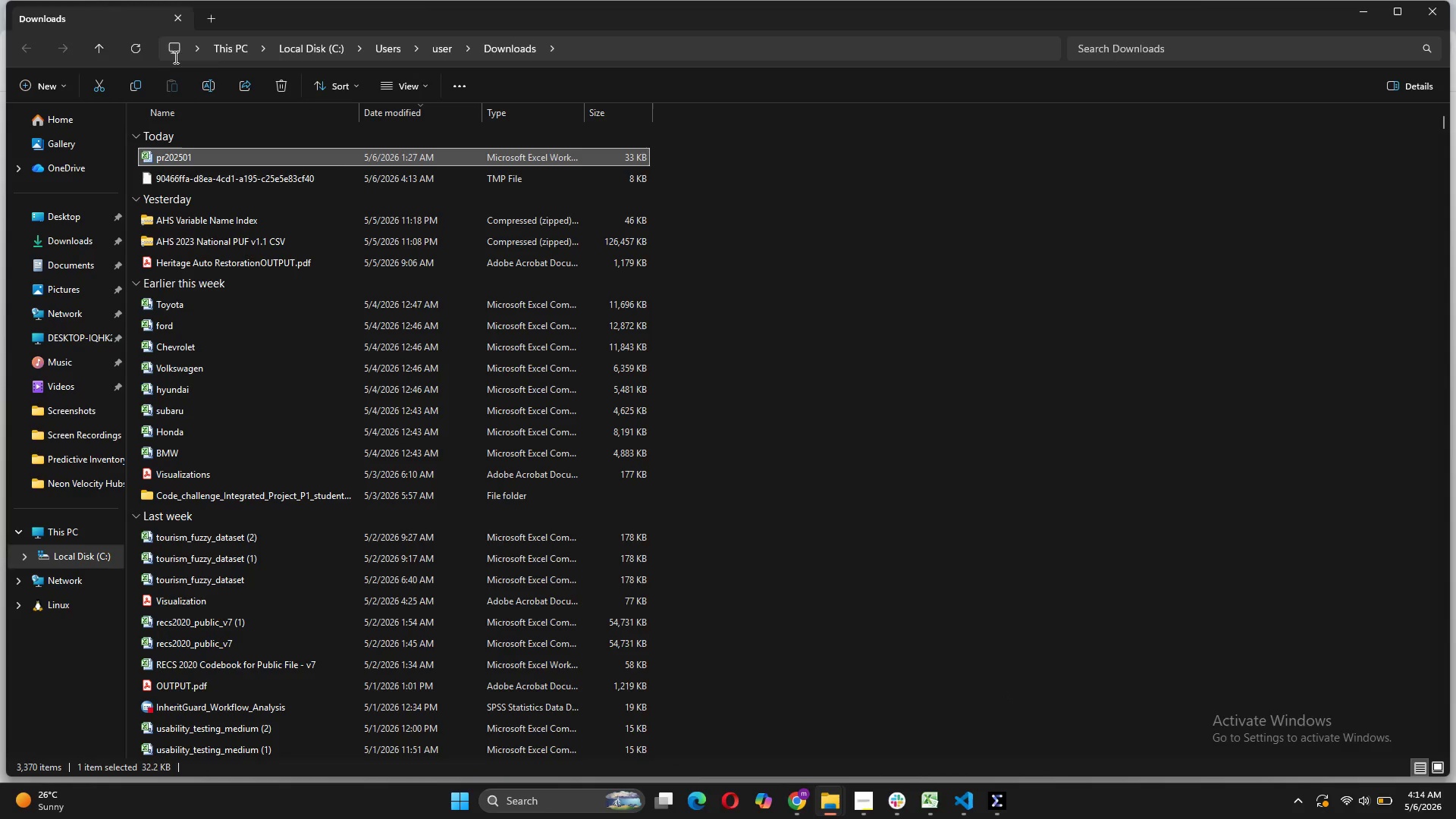 
left_click([138, 49])
 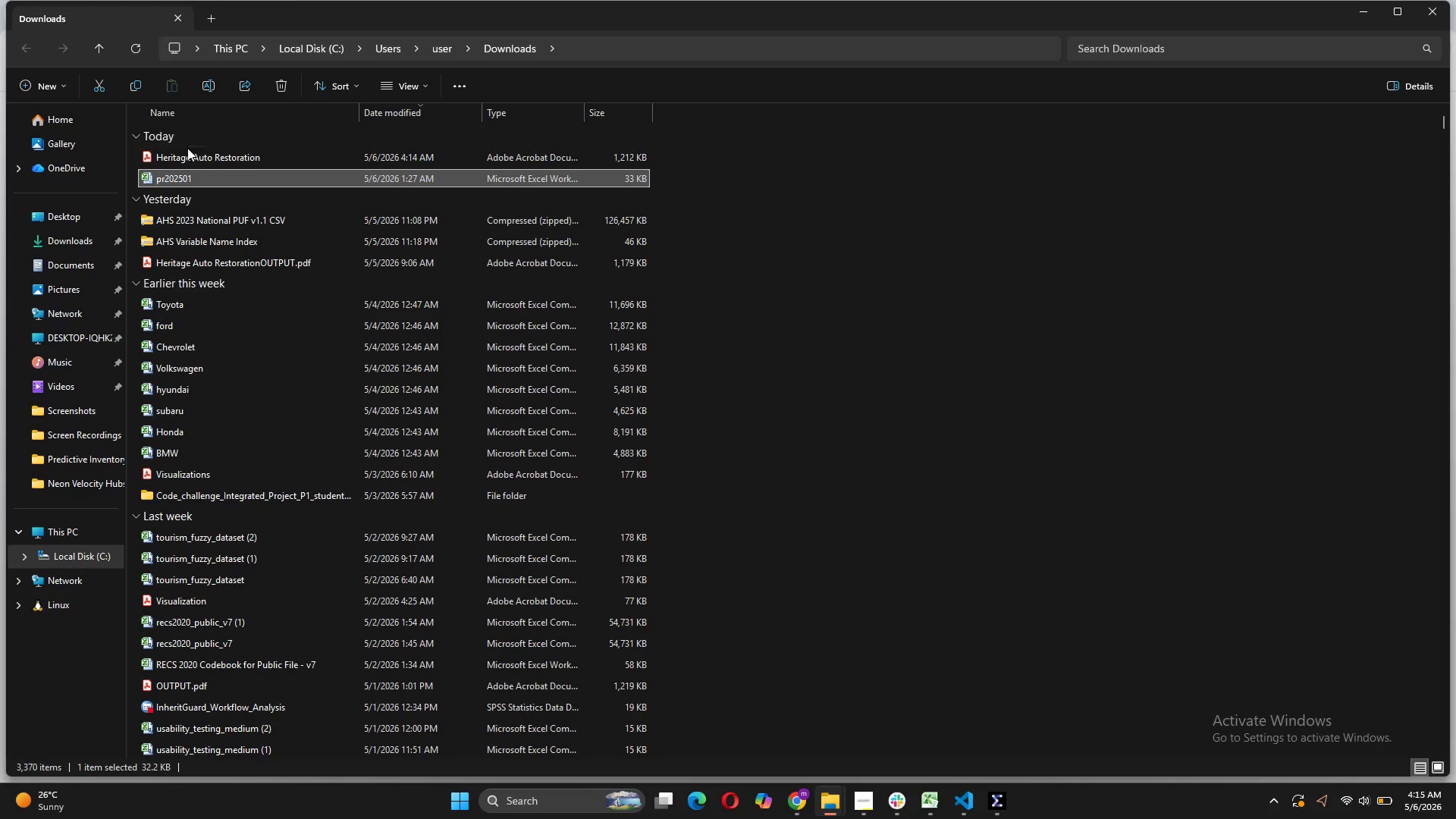 
right_click([174, 159])
 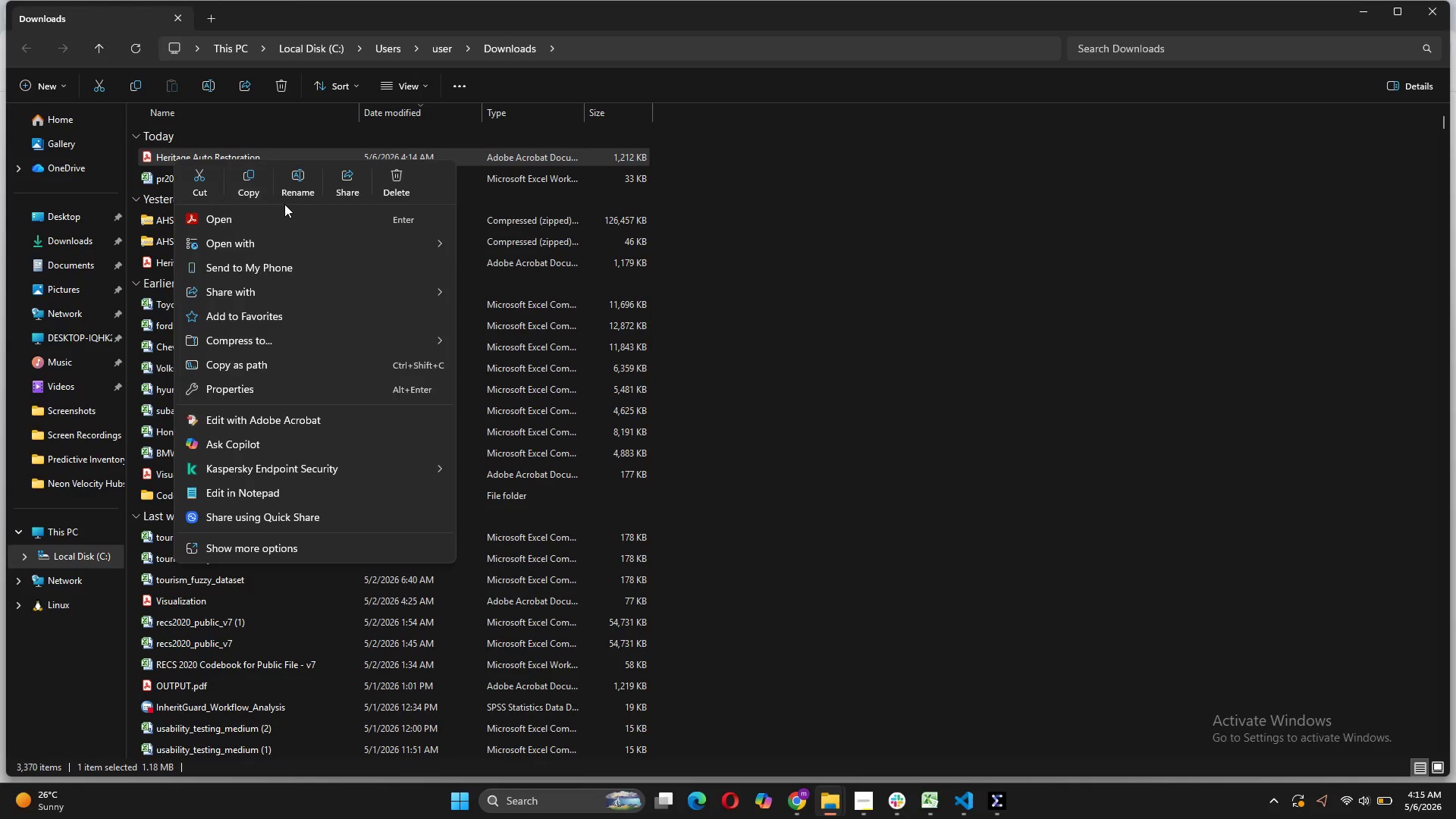 
left_click([297, 184])
 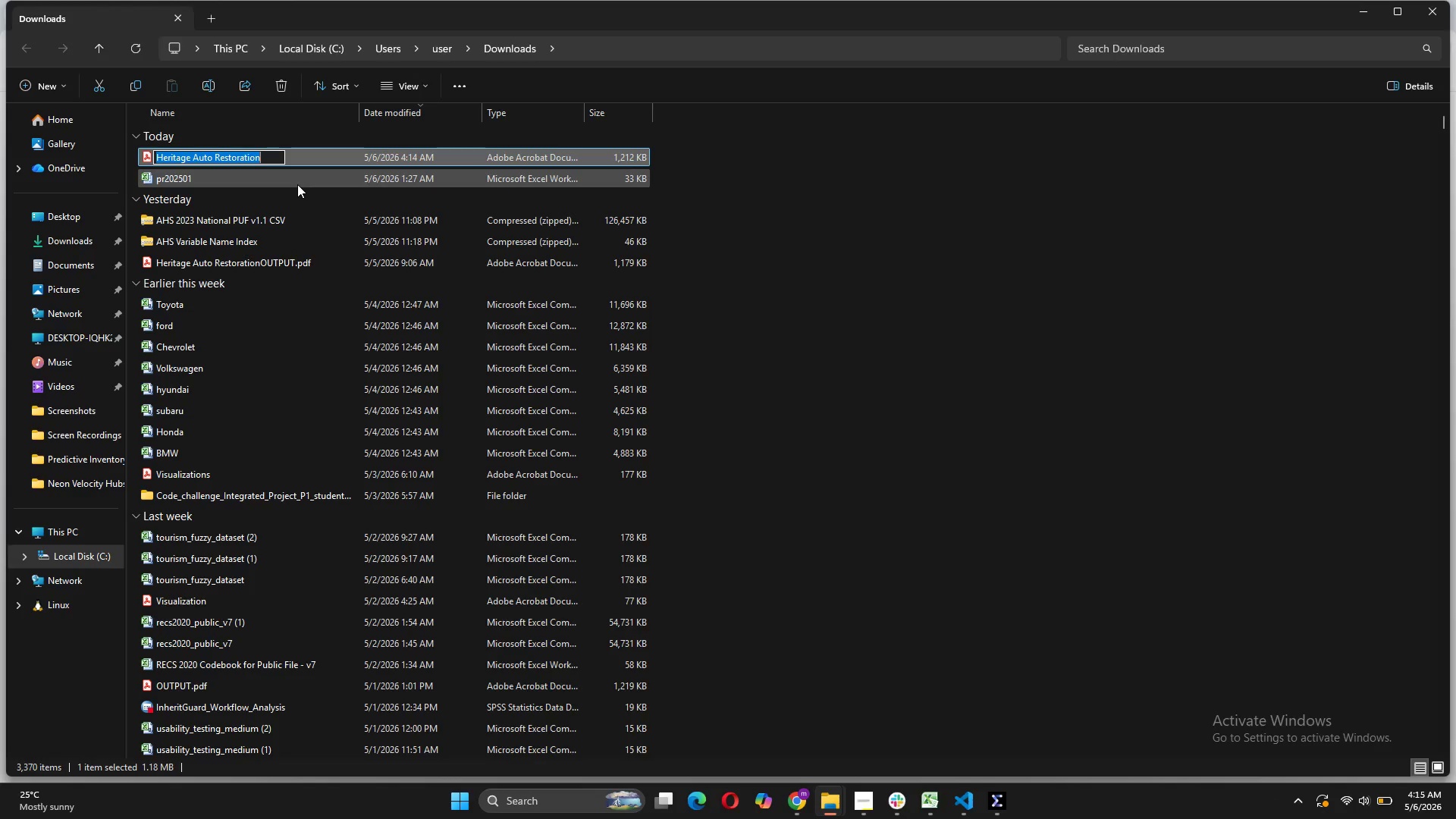 
hold_key(key=ControlLeft, duration=0.33)
 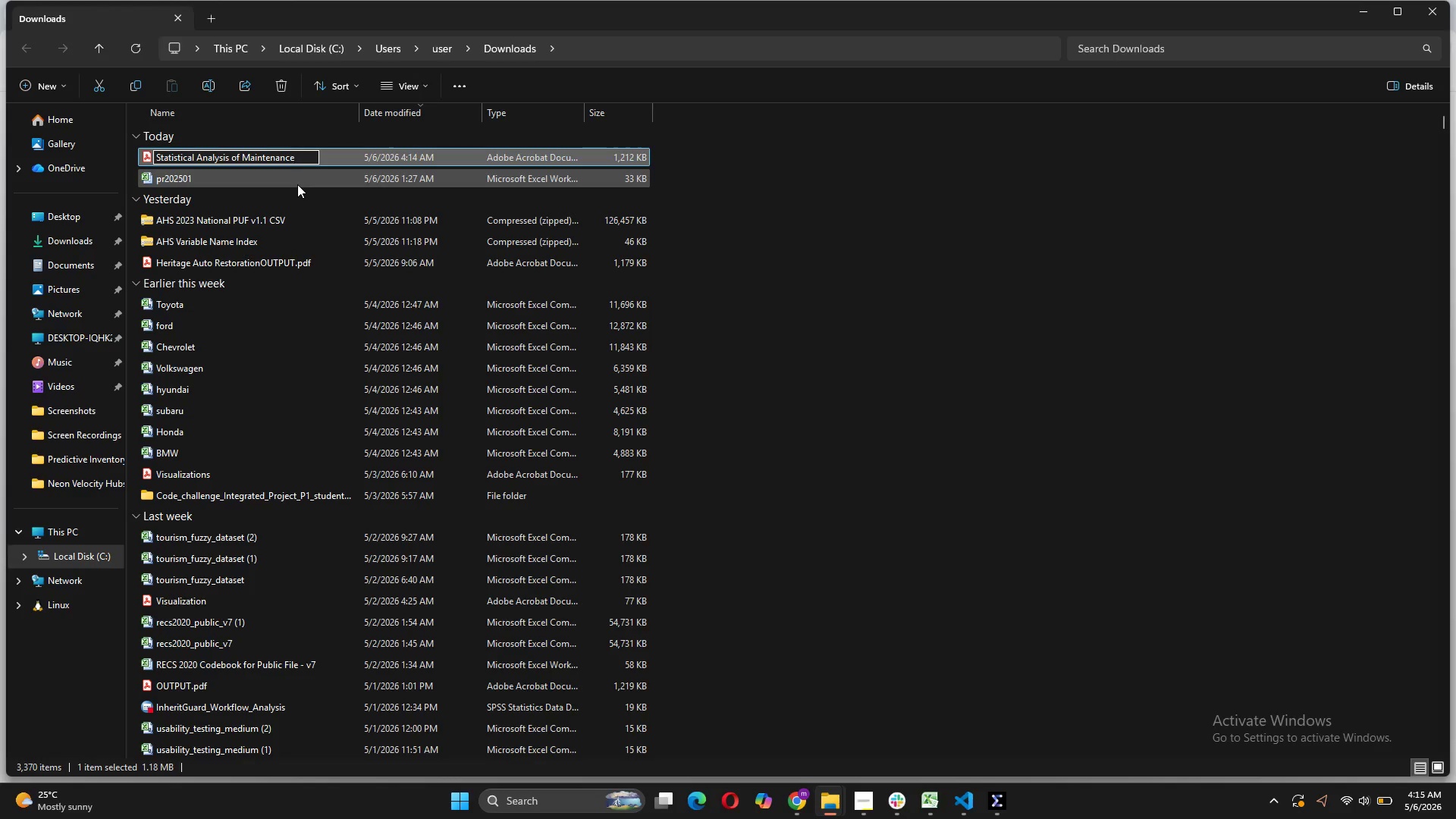 